 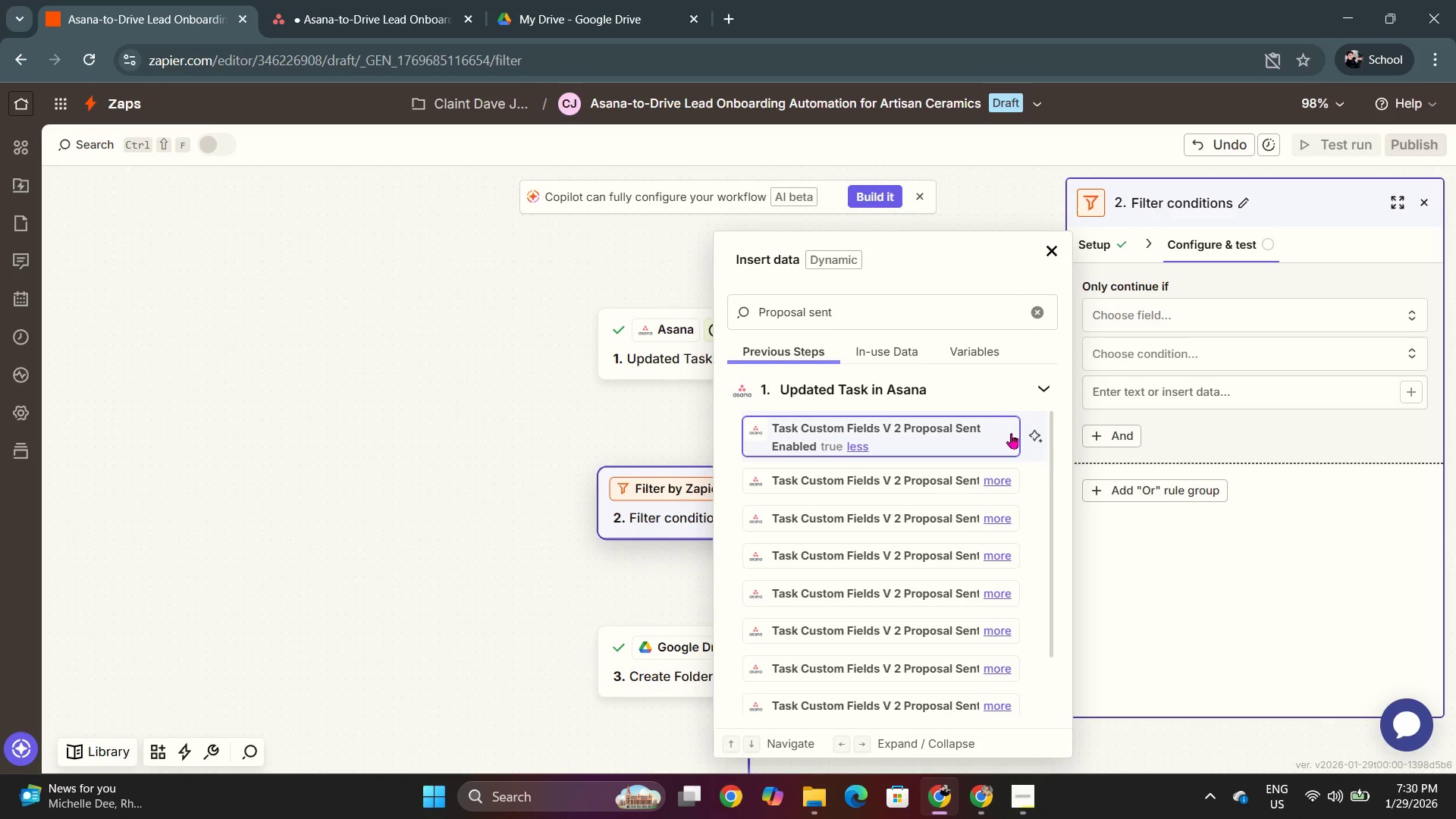 
left_click([998, 483])
 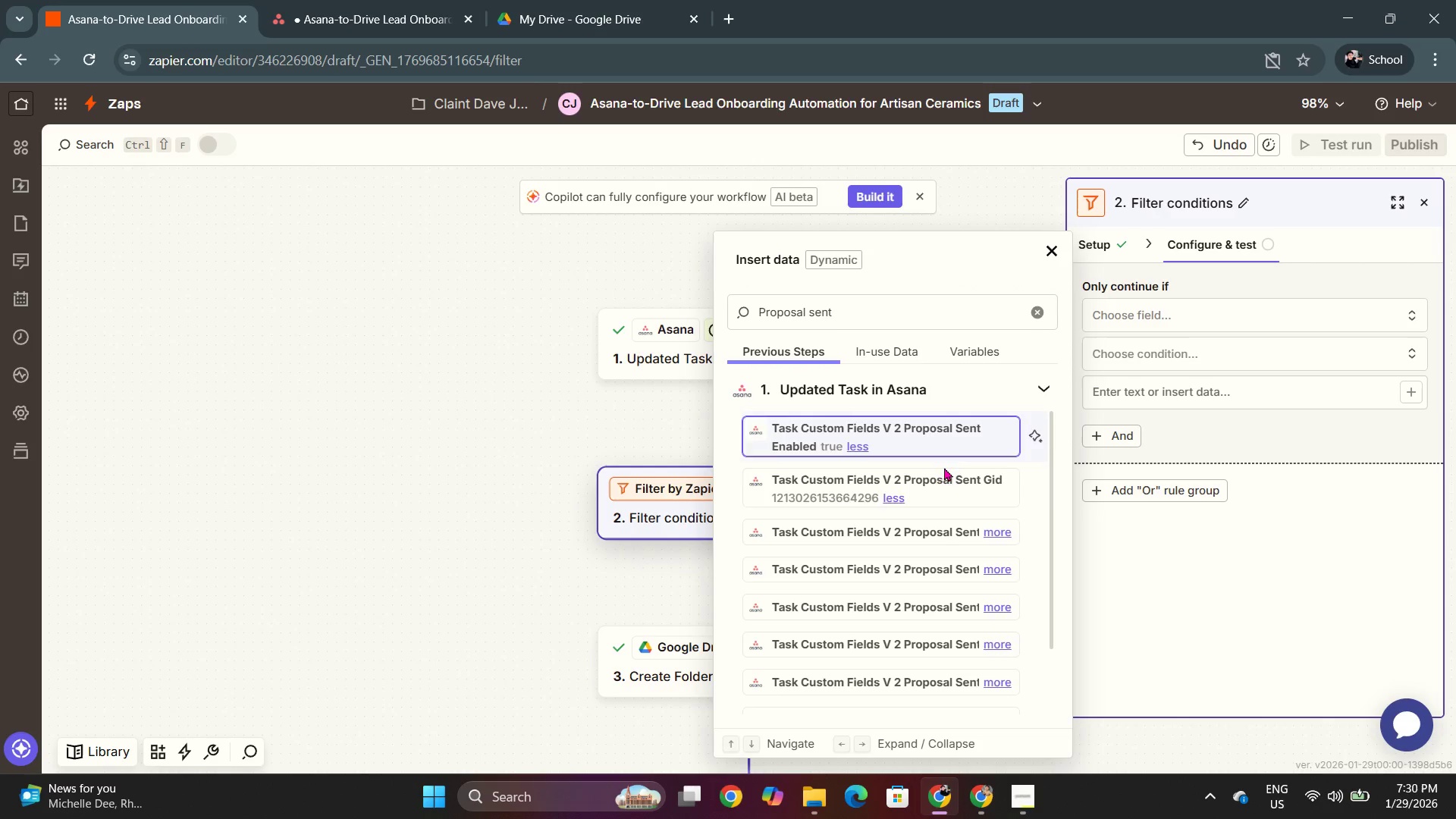 
left_click([1003, 535])
 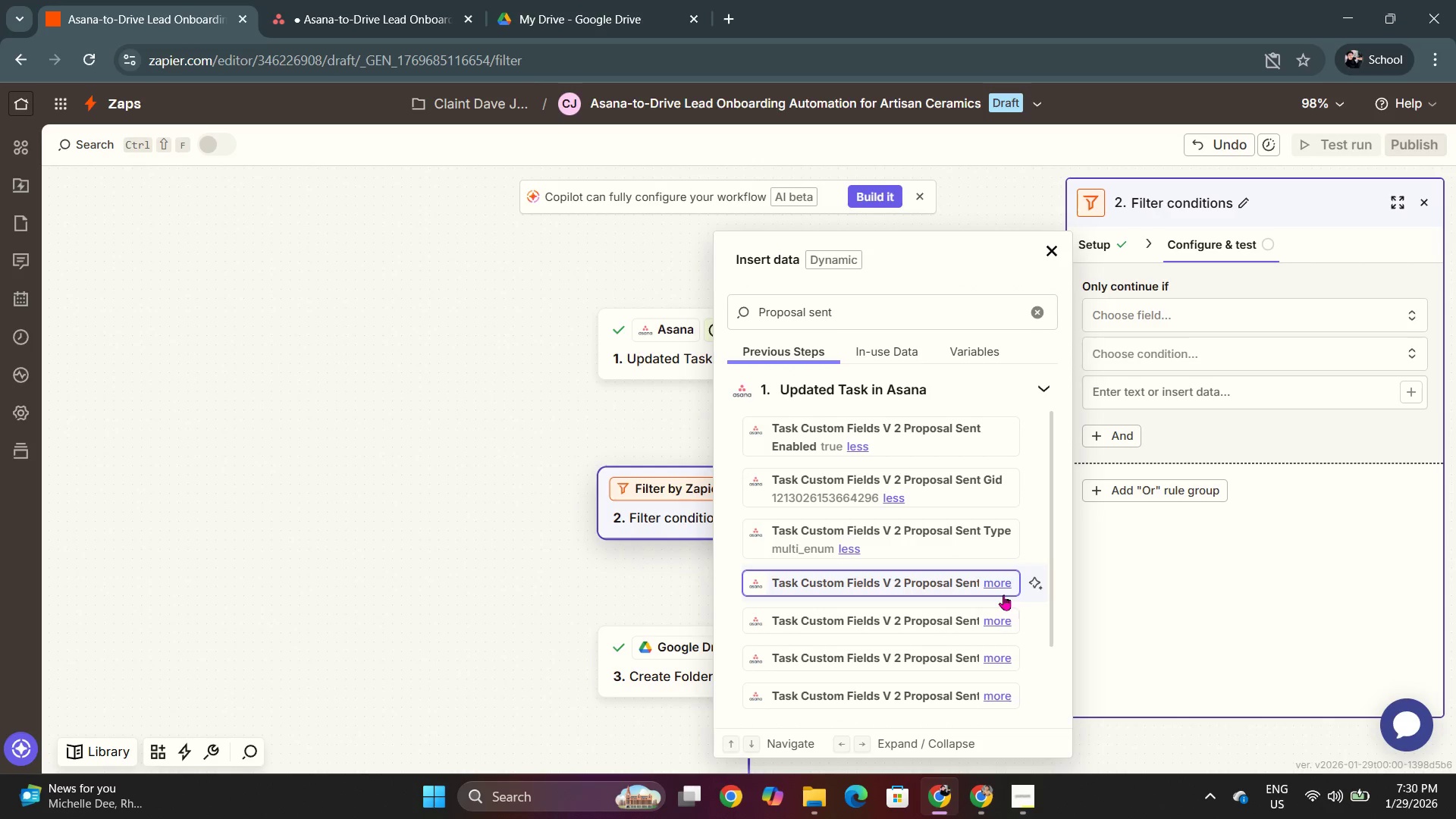 
left_click([1000, 588])
 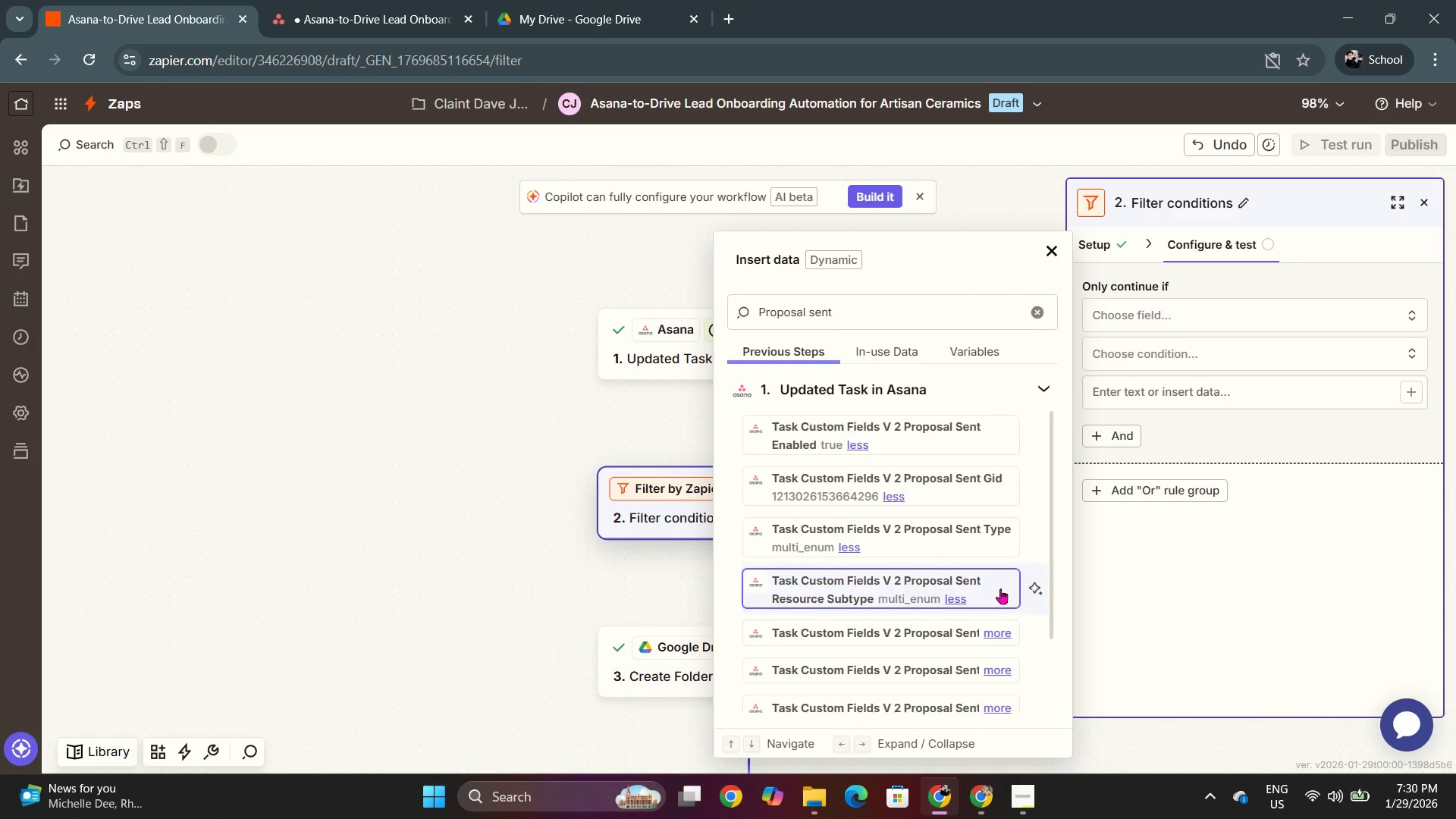 
scroll: coordinate [1000, 588], scroll_direction: down, amount: 1.0
 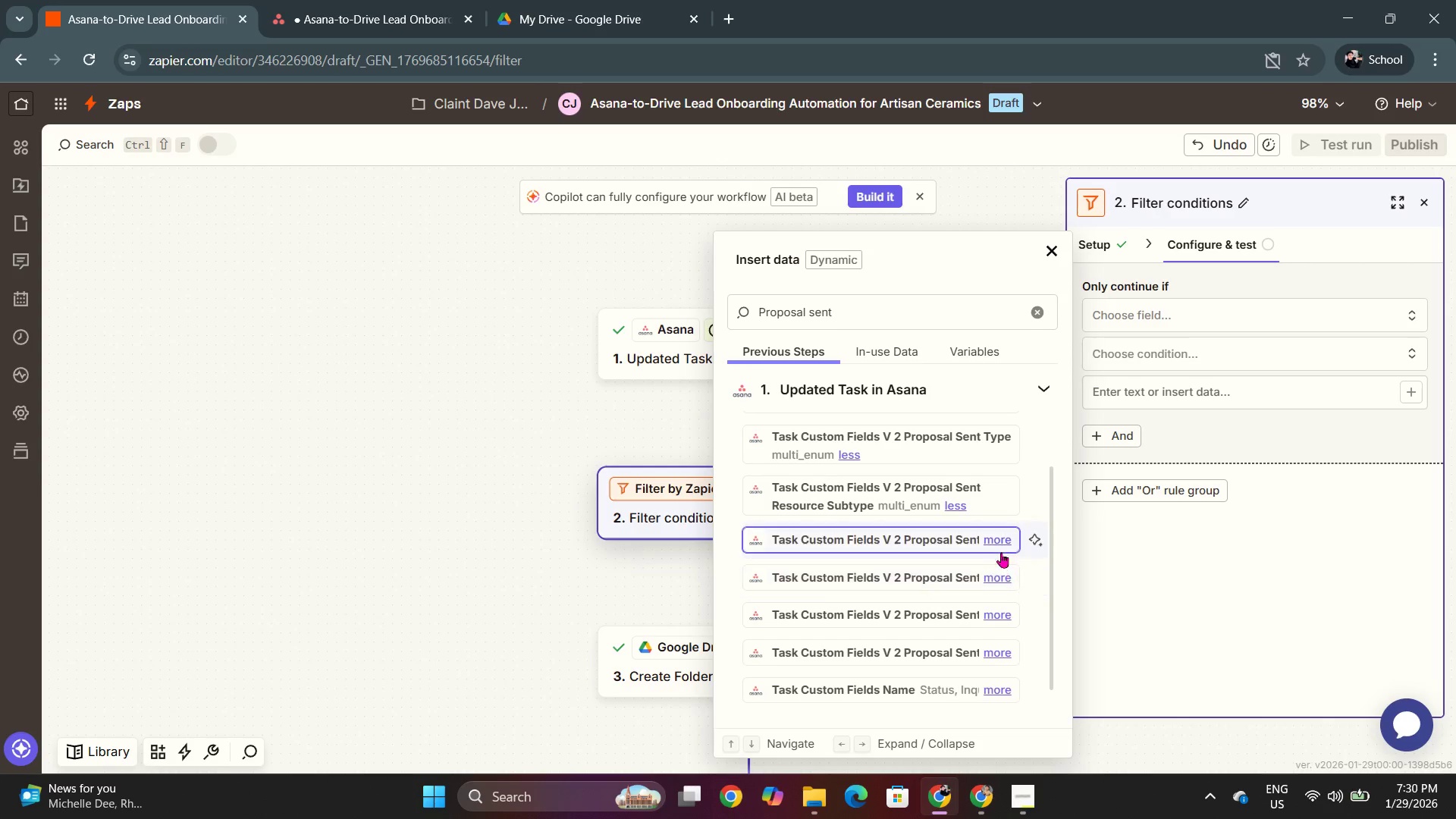 
left_click([1000, 541])
 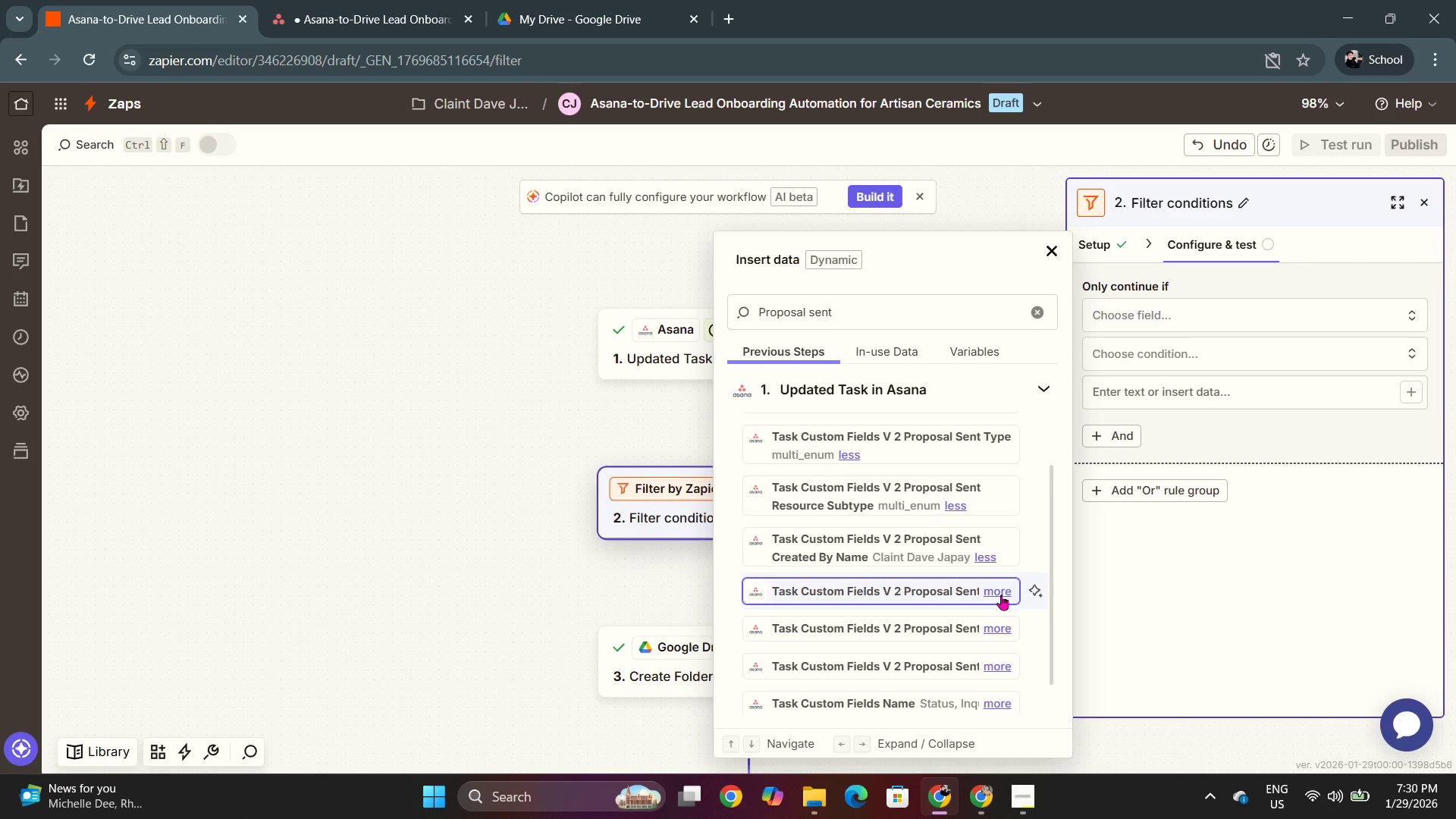 
left_click([1001, 591])
 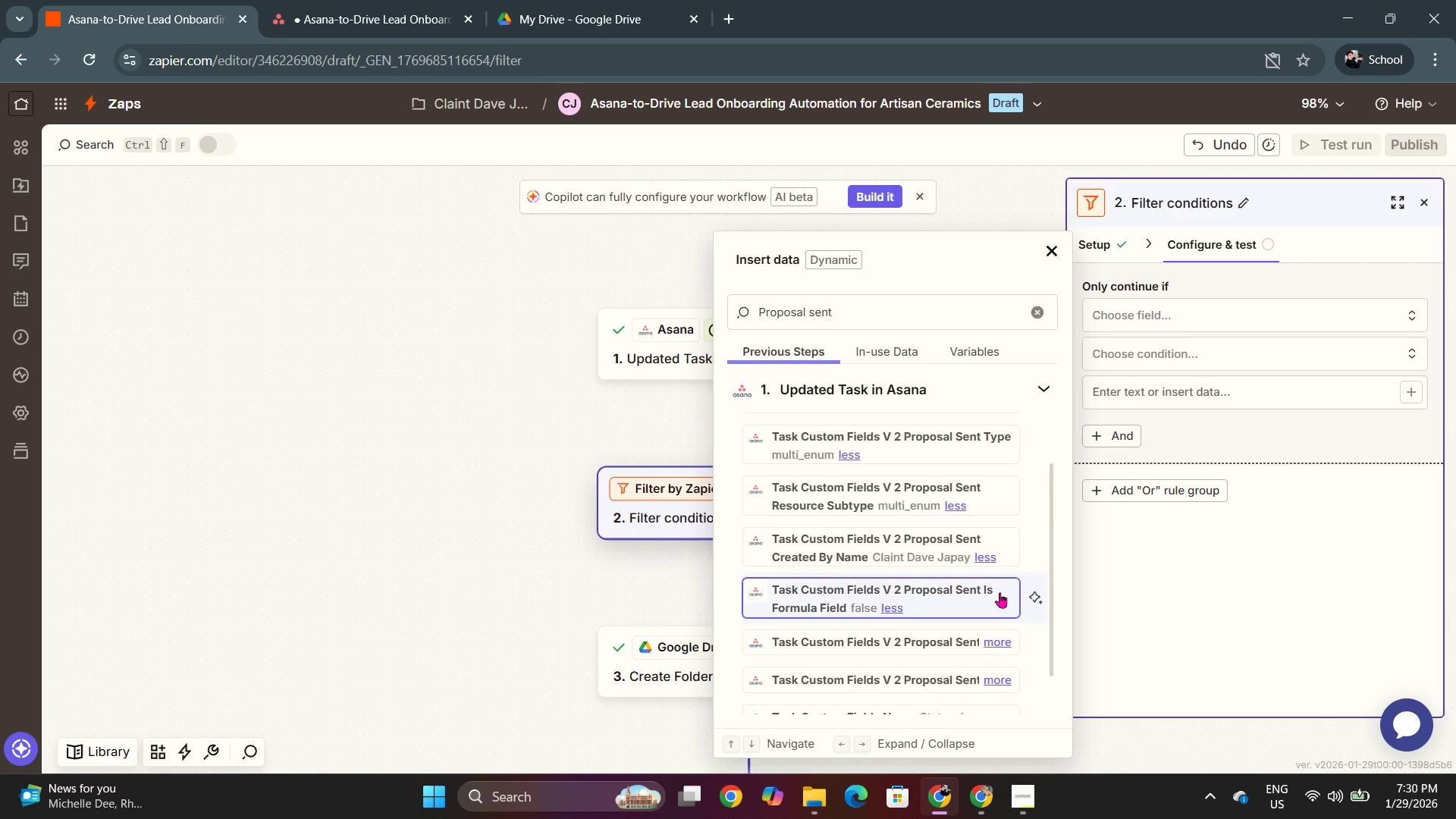 
scroll: coordinate [999, 592], scroll_direction: down, amount: 1.0
 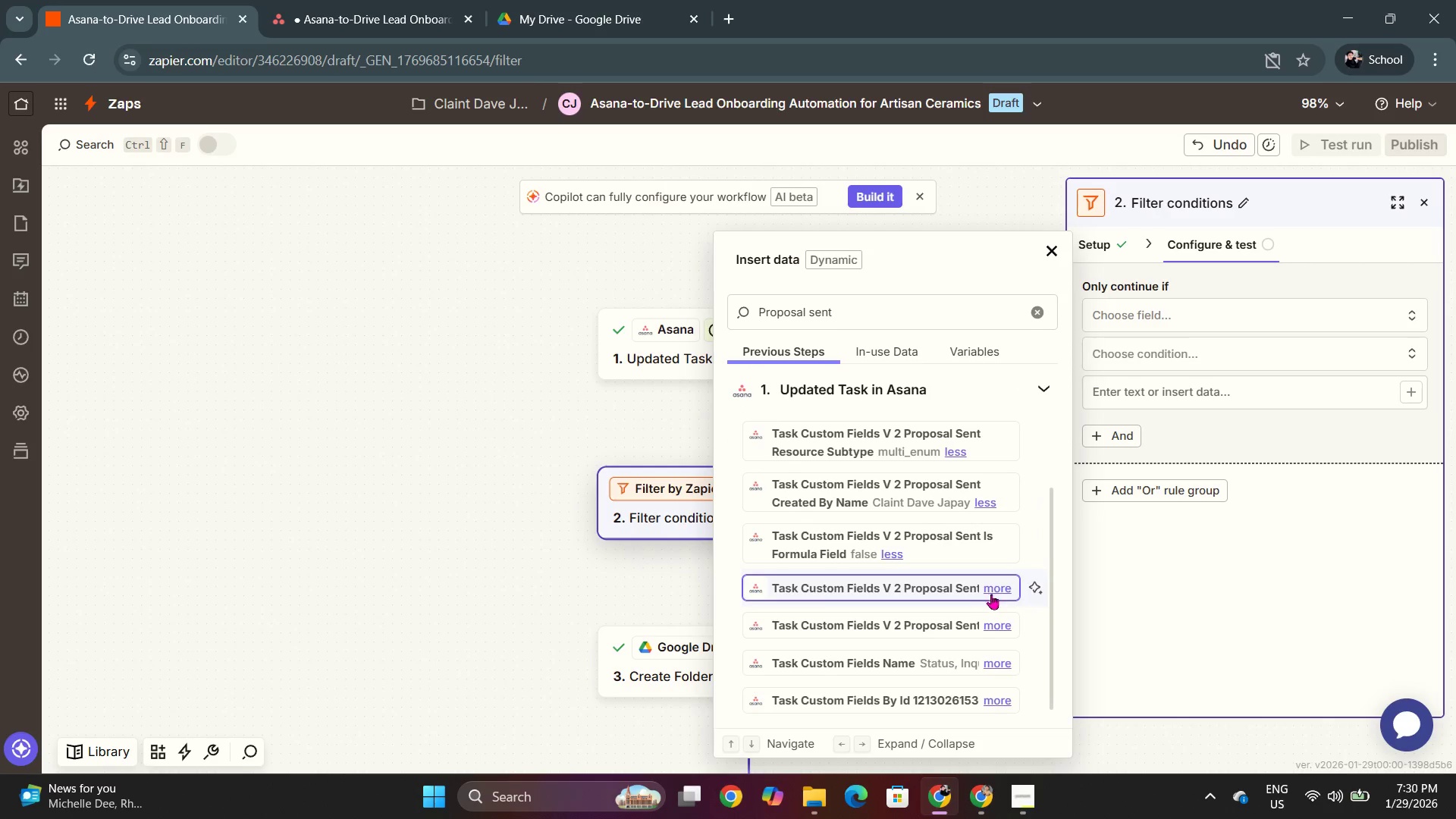 
scroll: coordinate [935, 538], scroll_direction: up, amount: 5.0
 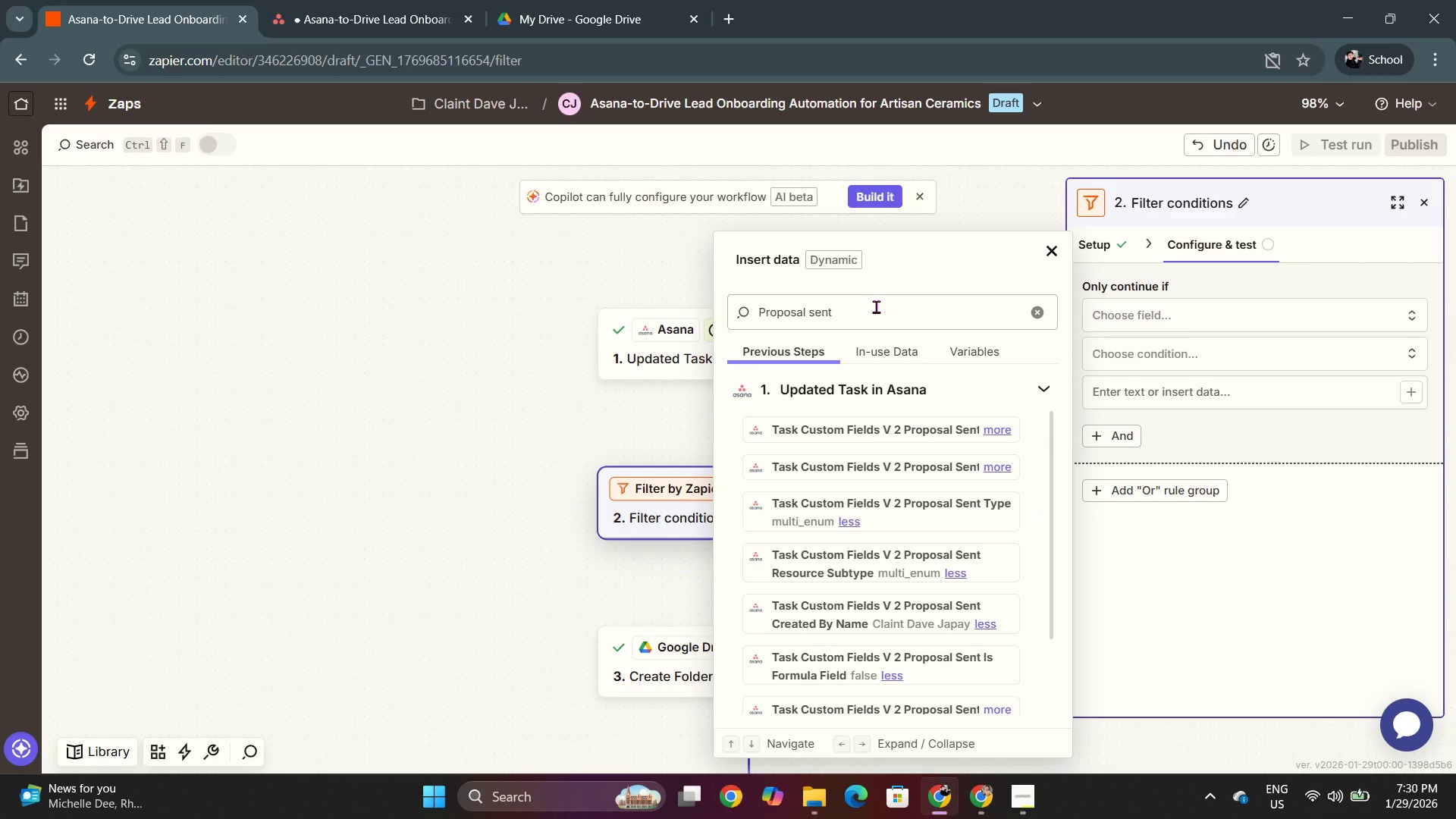 
left_click([876, 306])
 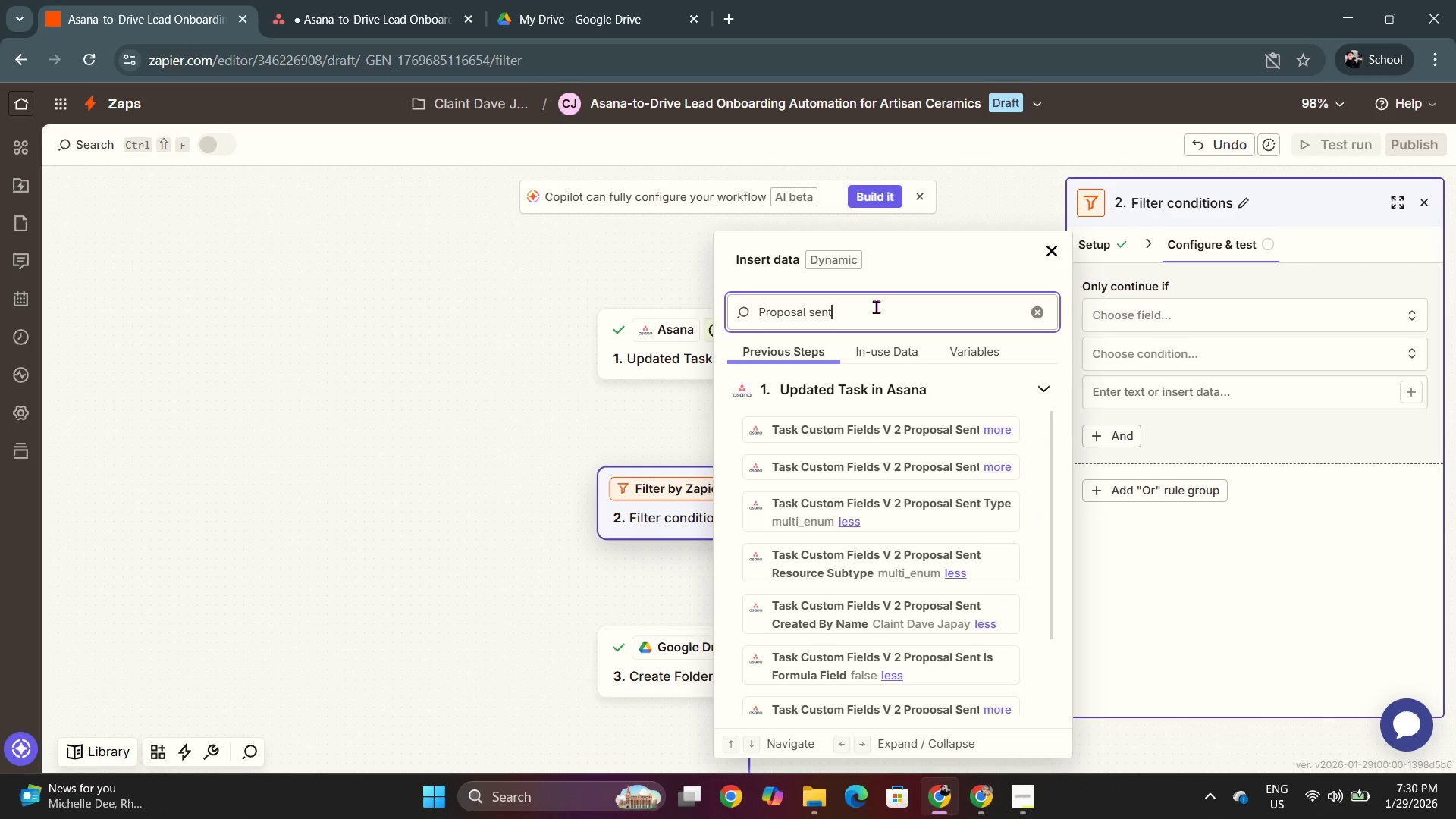 
key(Alt+AltLeft)
 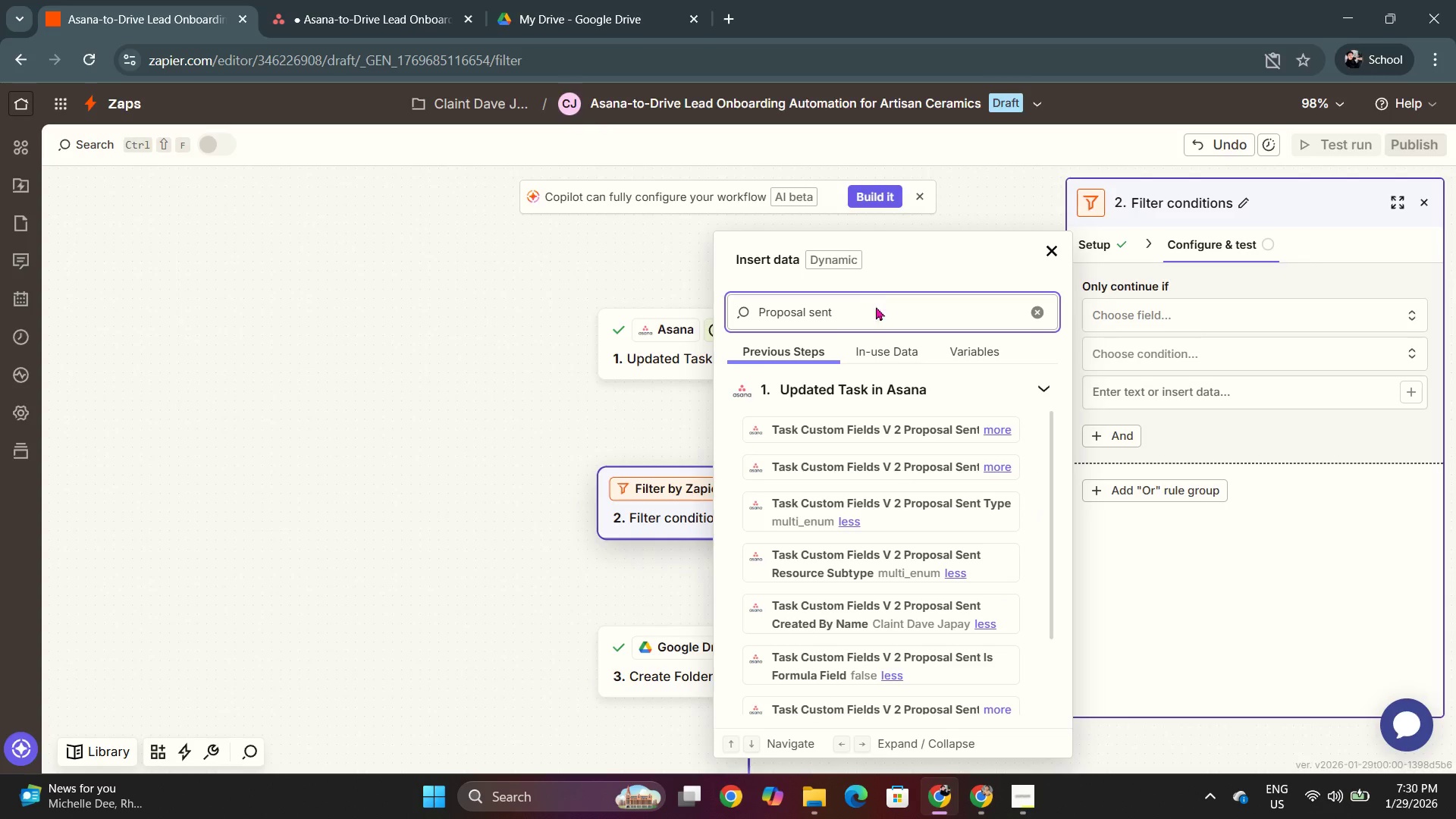 
key(Alt+Tab)